 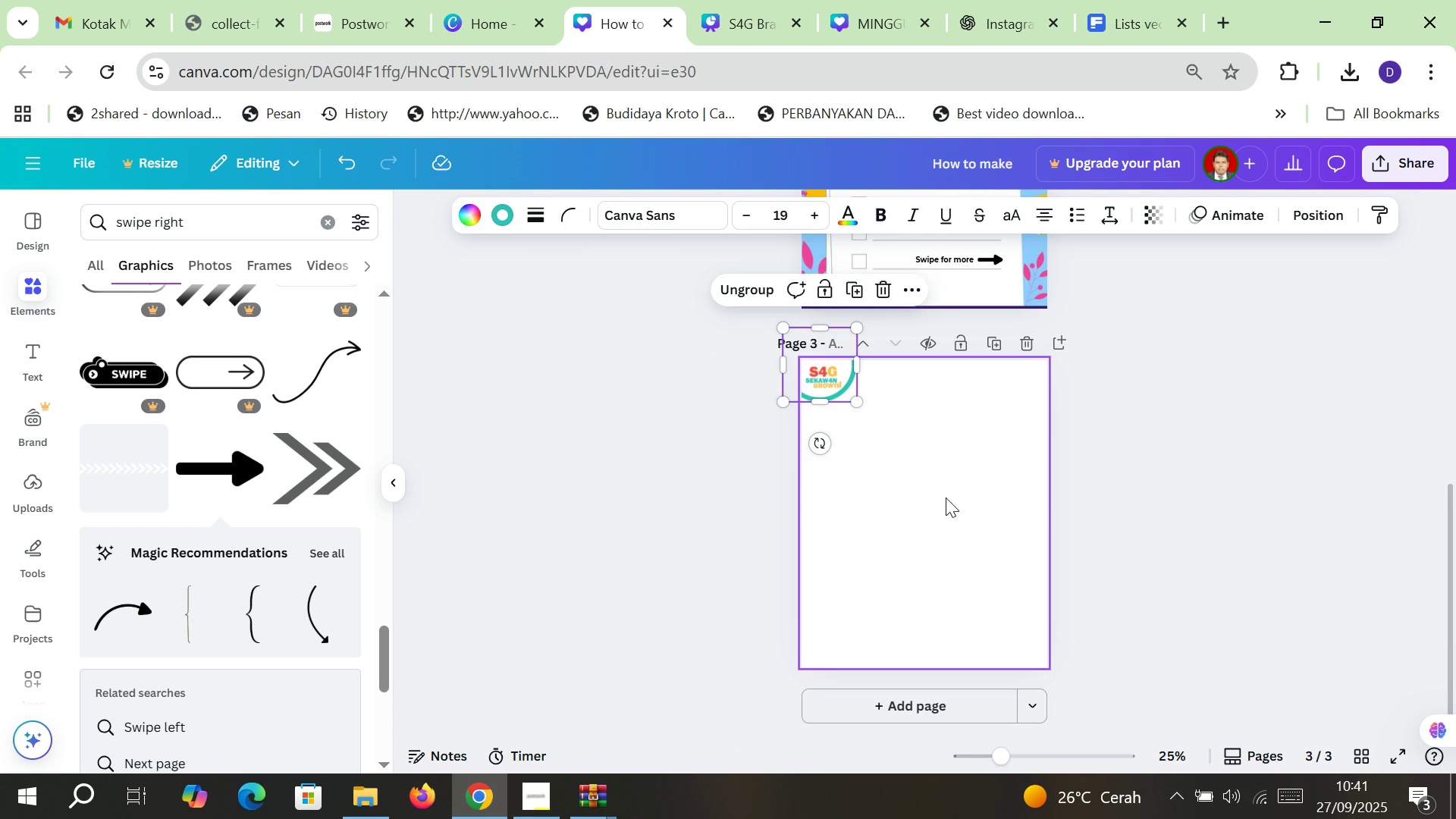 
left_click([1180, 500])
 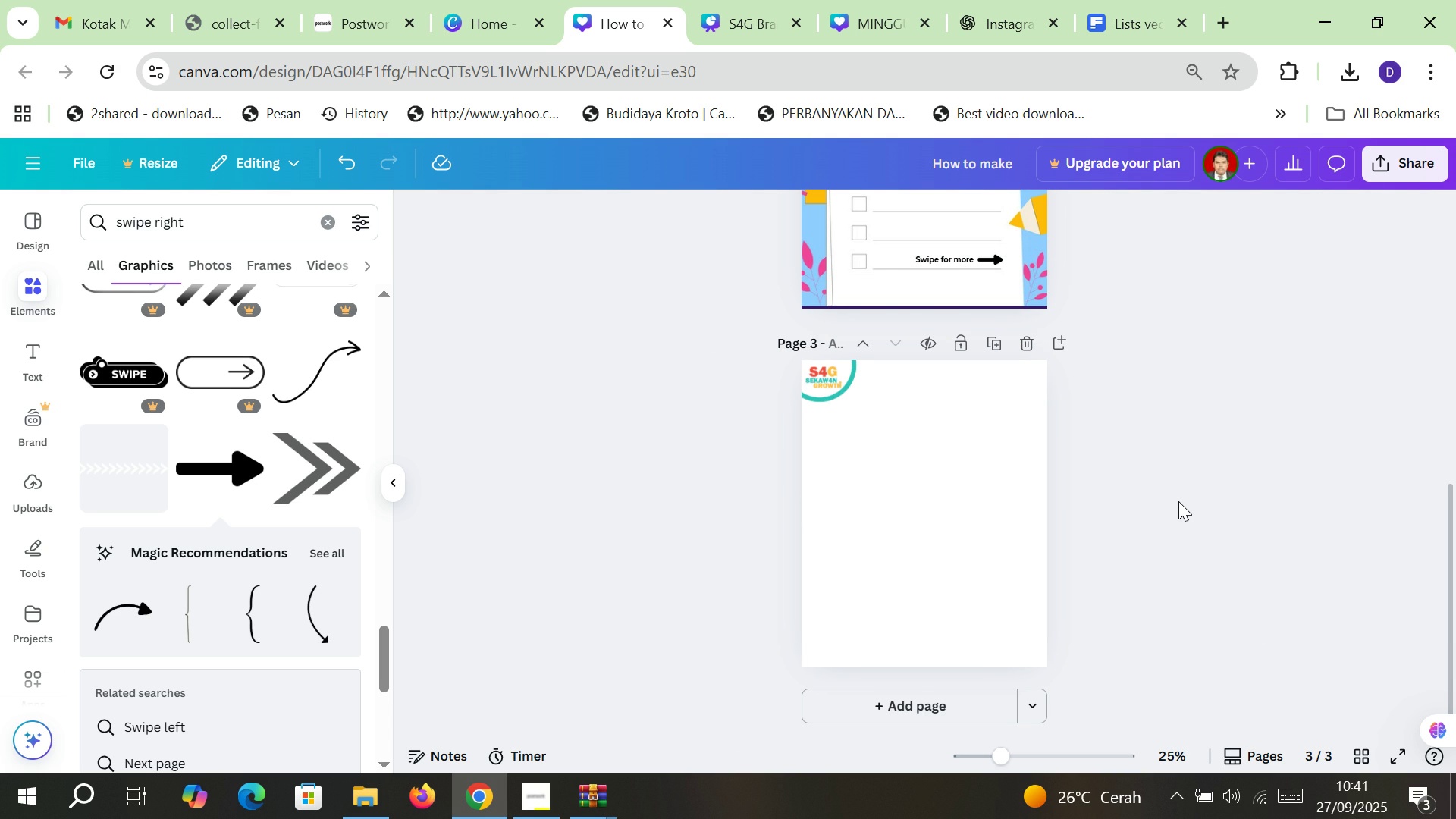 
scroll: coordinate [1016, 507], scroll_direction: up, amount: 2.0
 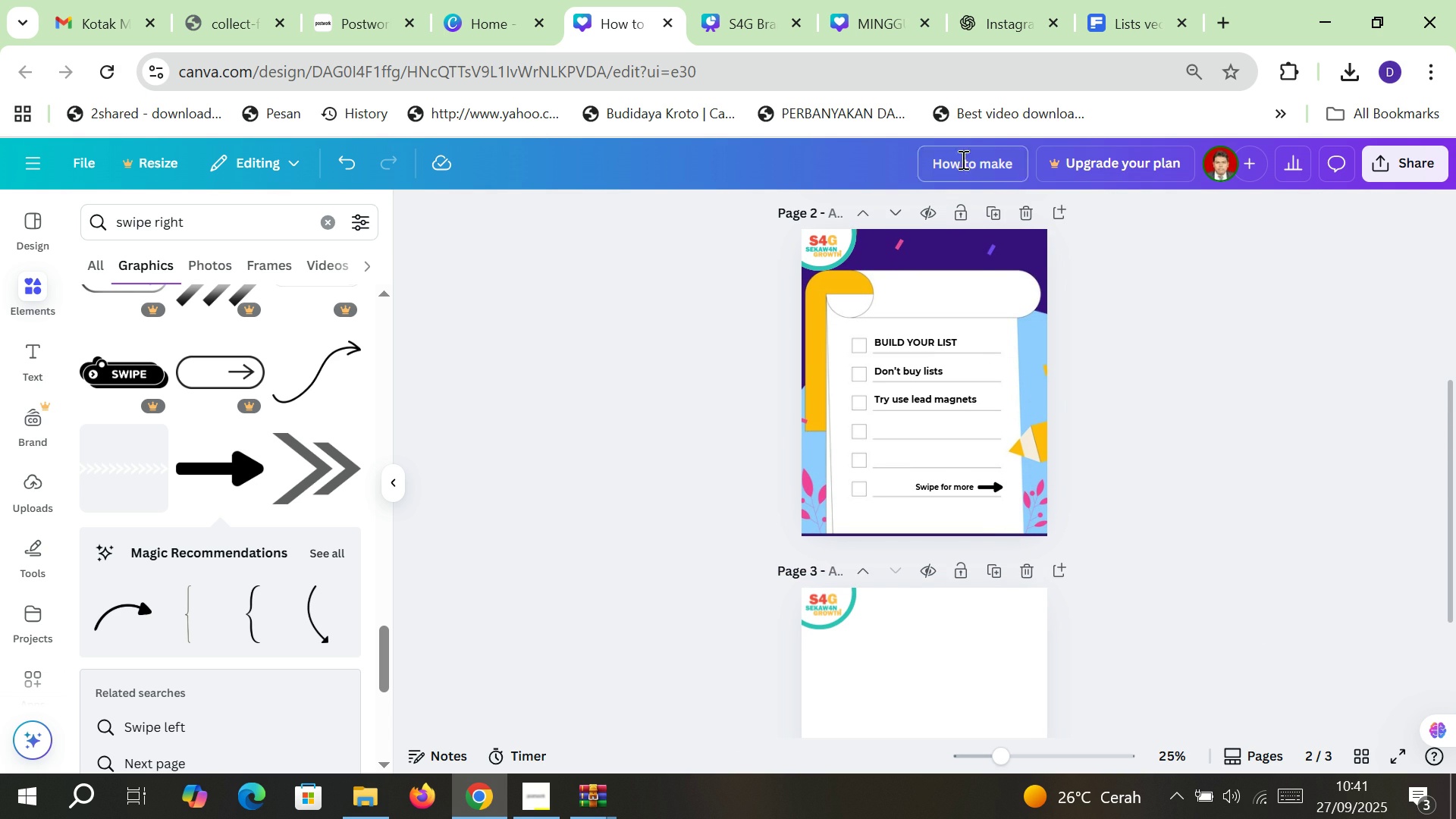 
left_click([998, 2])
 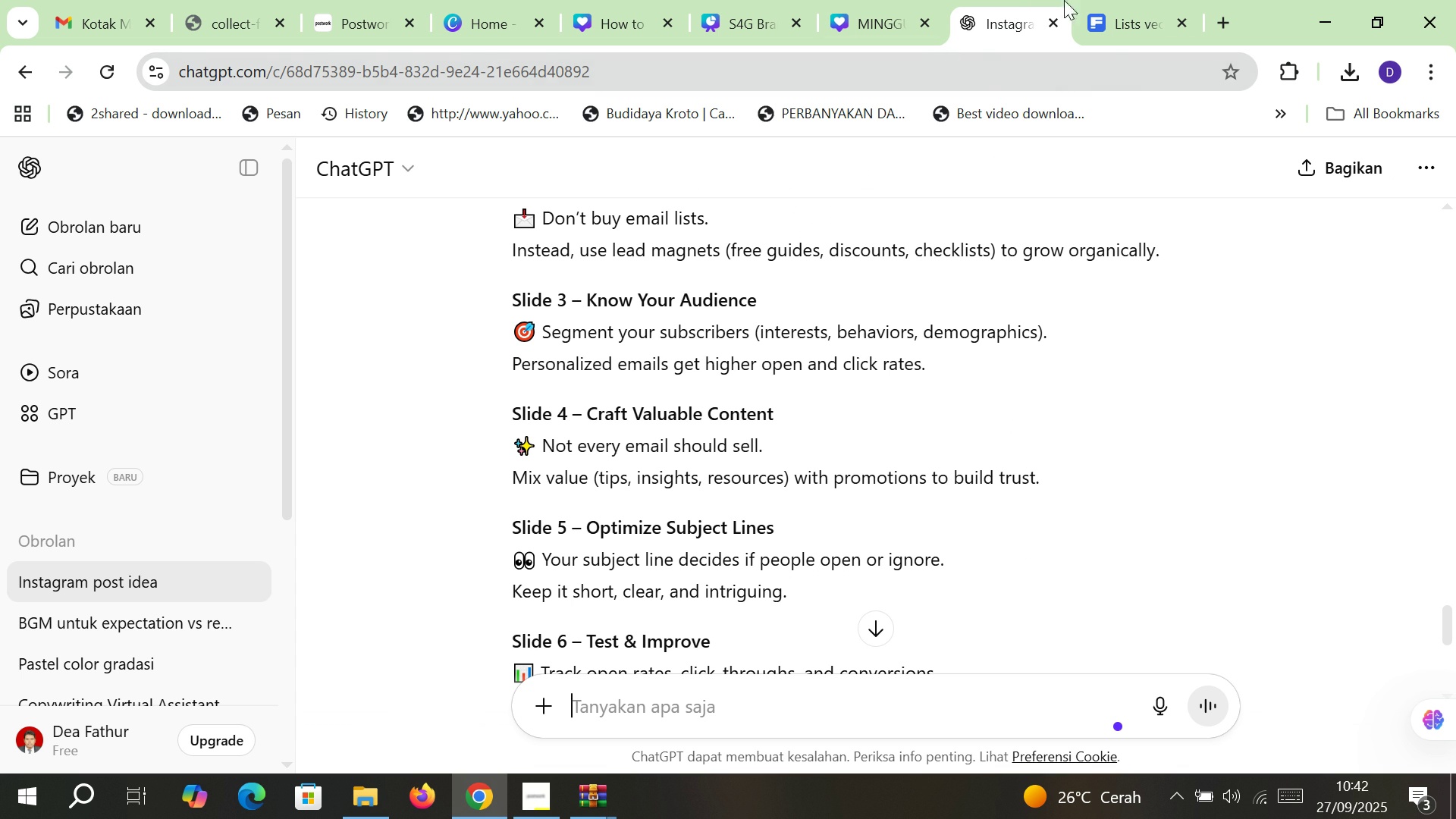 
left_click([1097, 0])
 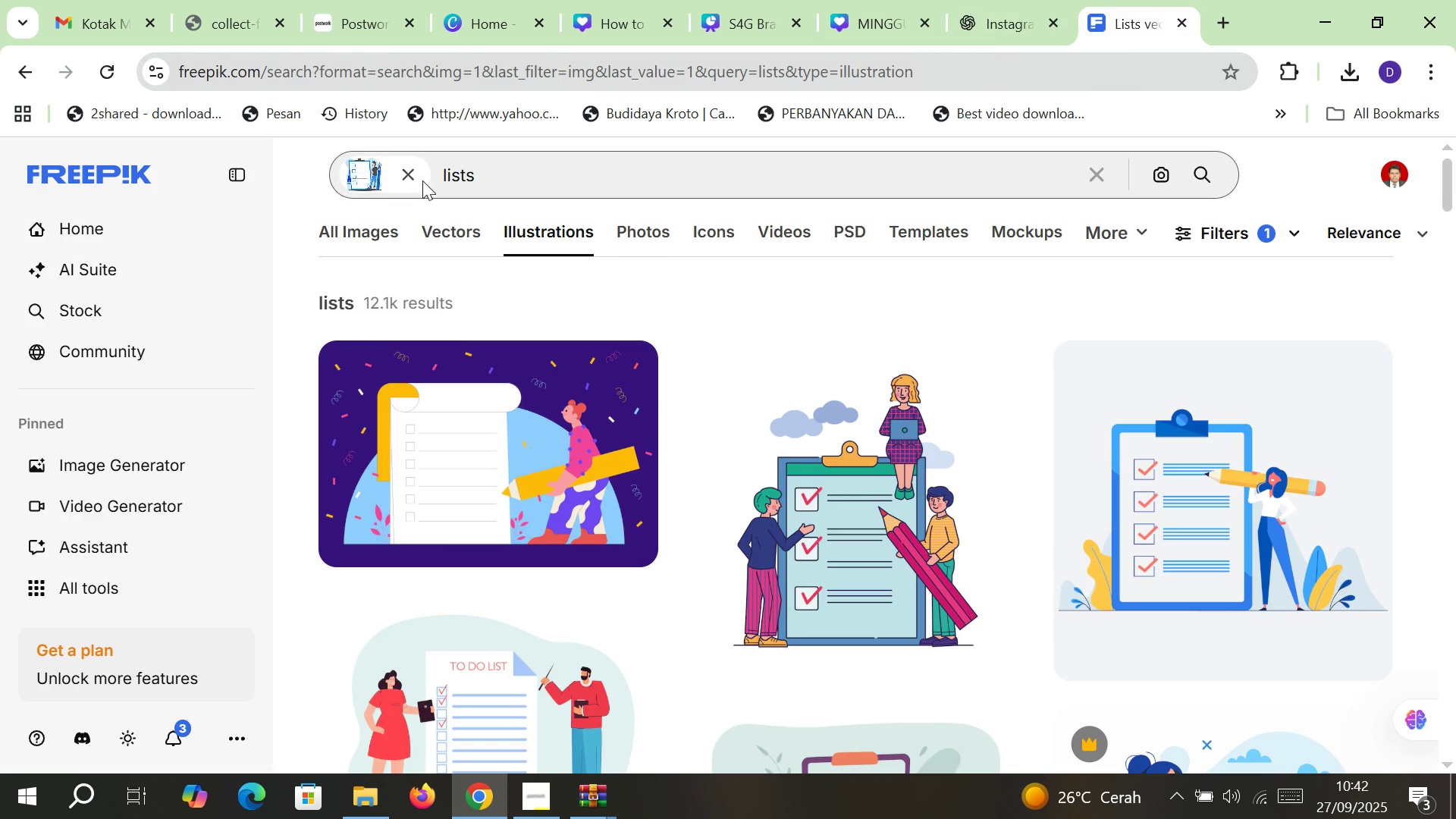 
left_click([410, 180])
 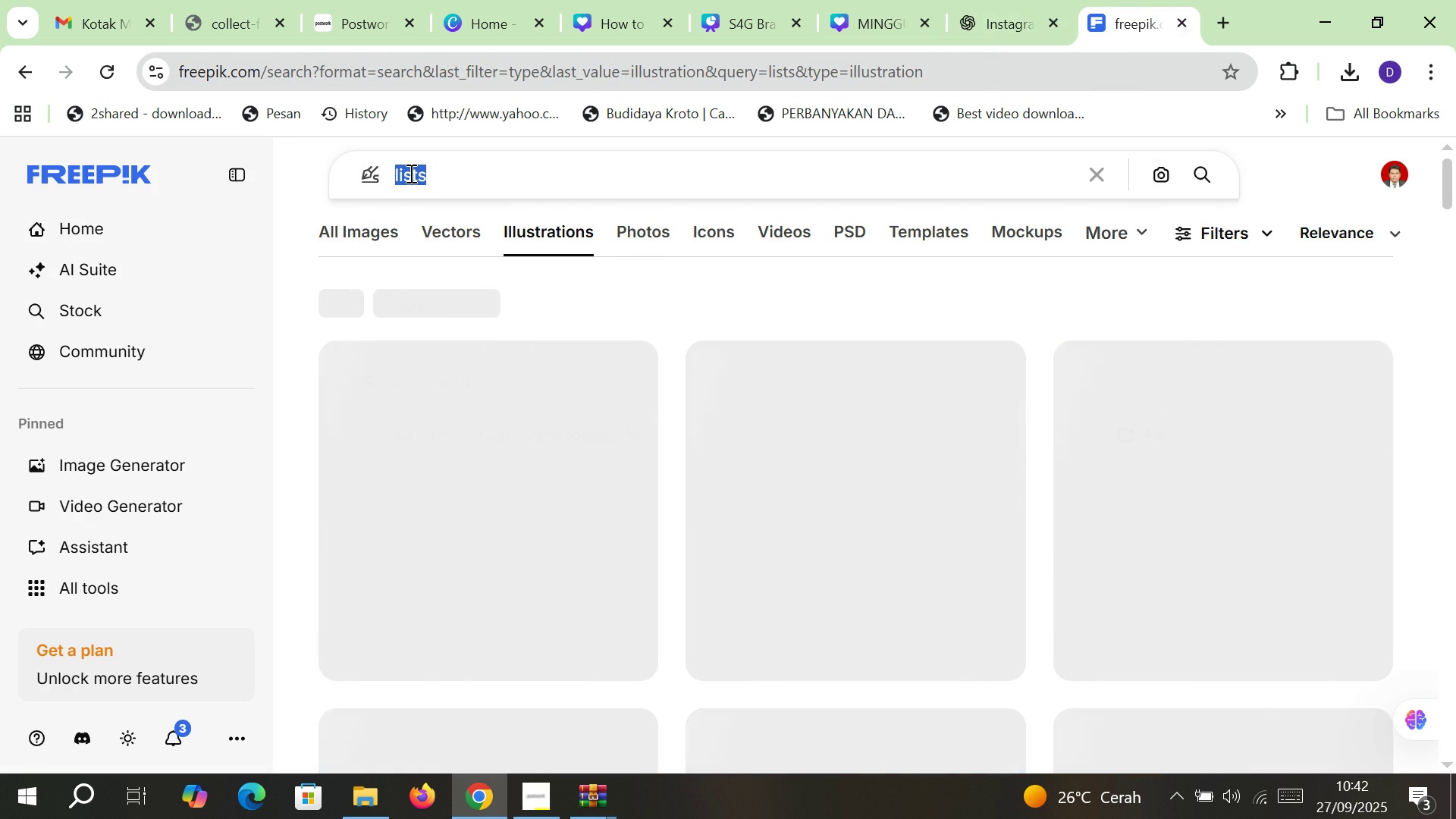 
double_click([410, 173])
 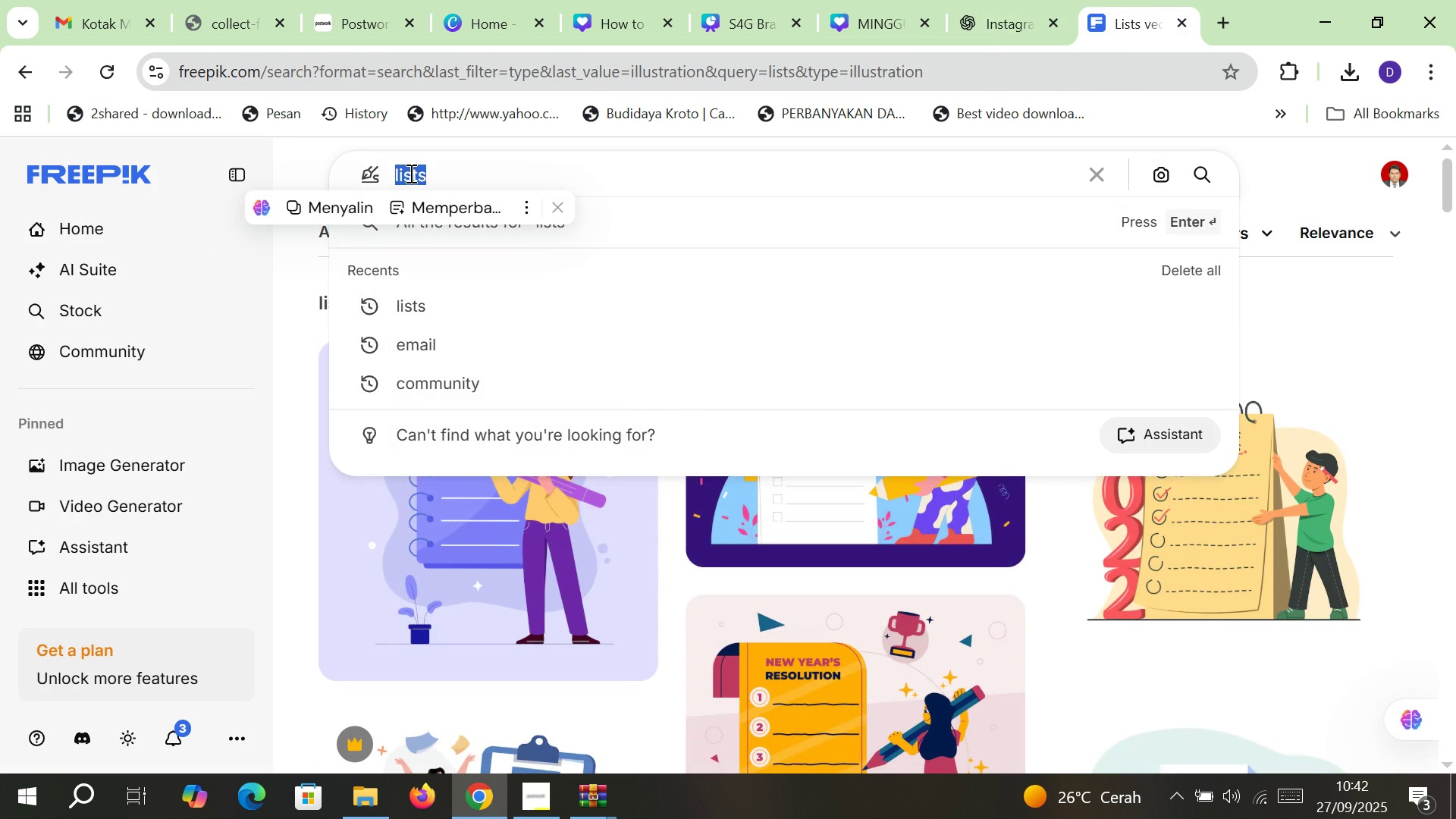 
type(s)
key(Backspace)
type(people holding empty board)
 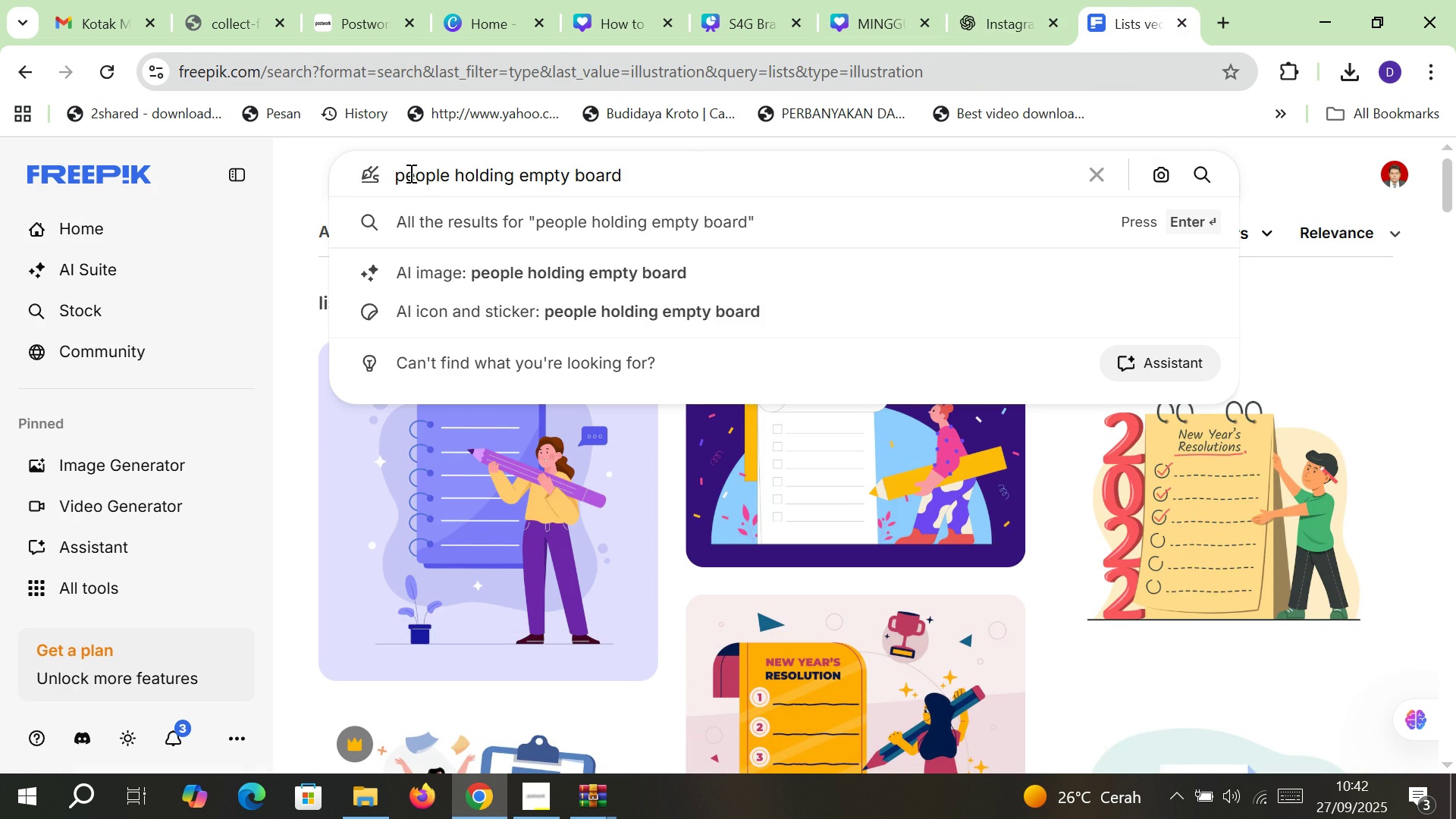 
key(Enter)
 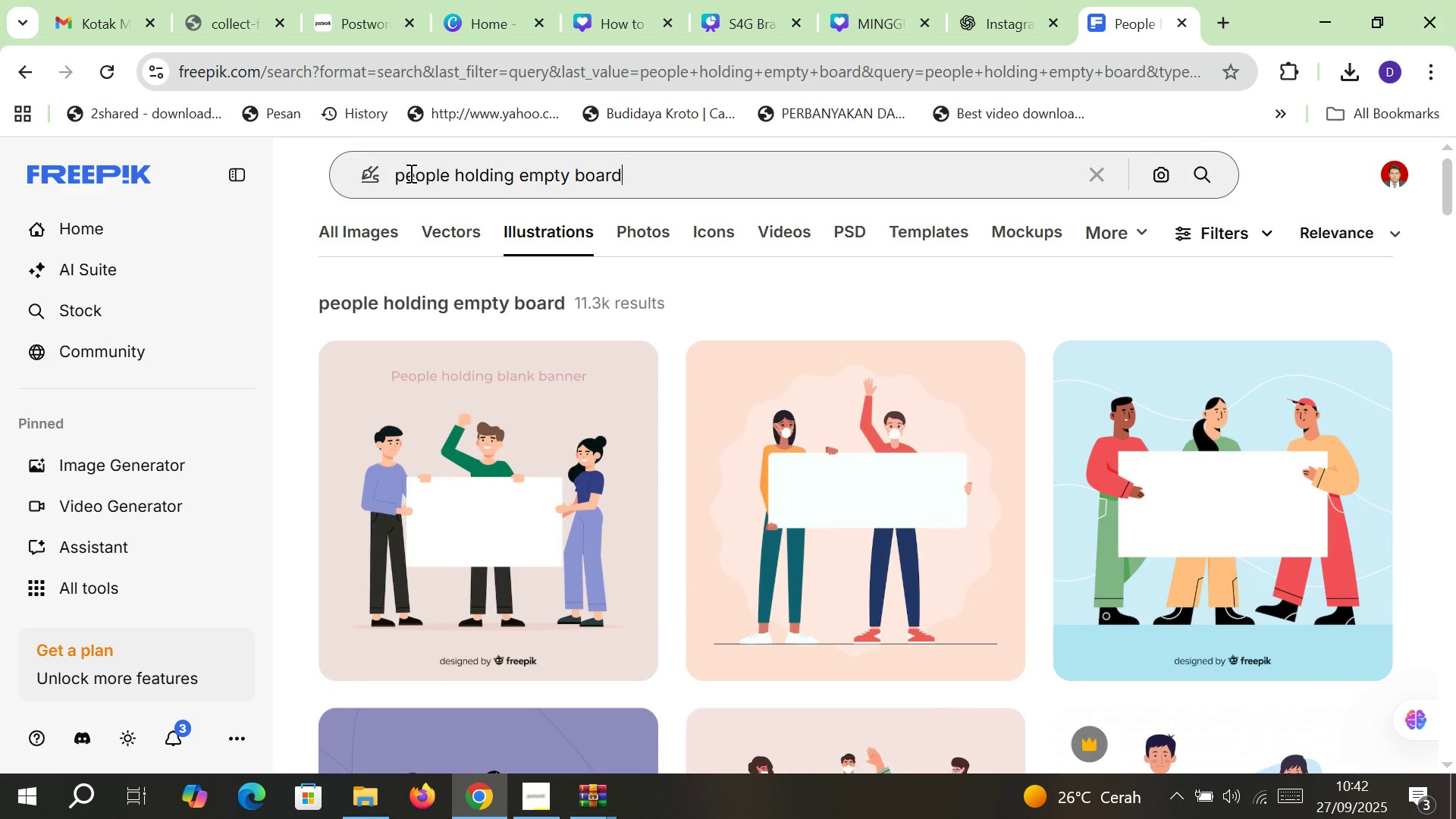 
scroll: coordinate [654, 557], scroll_direction: down, amount: 3.0
 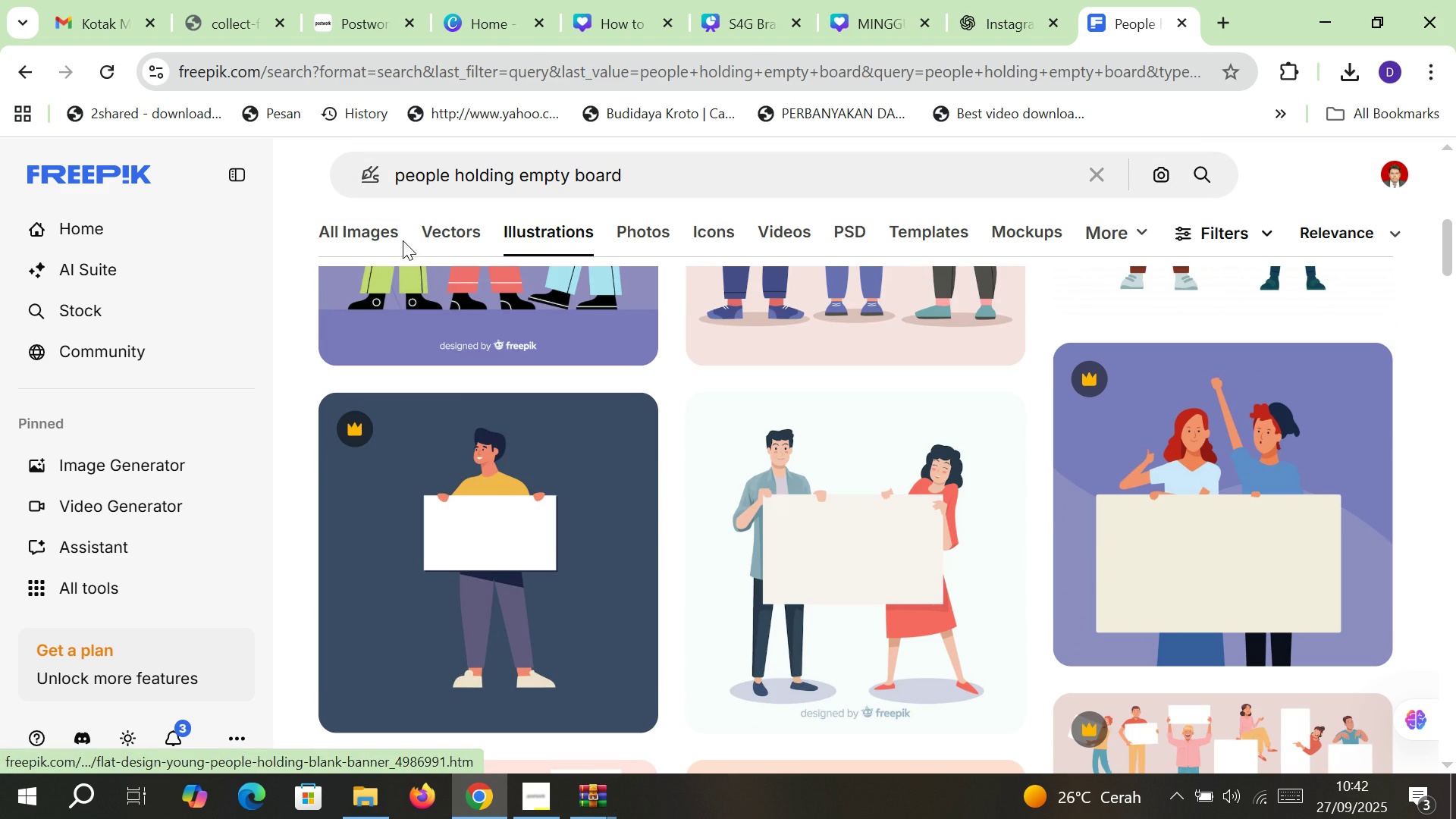 
left_click([388, 228])
 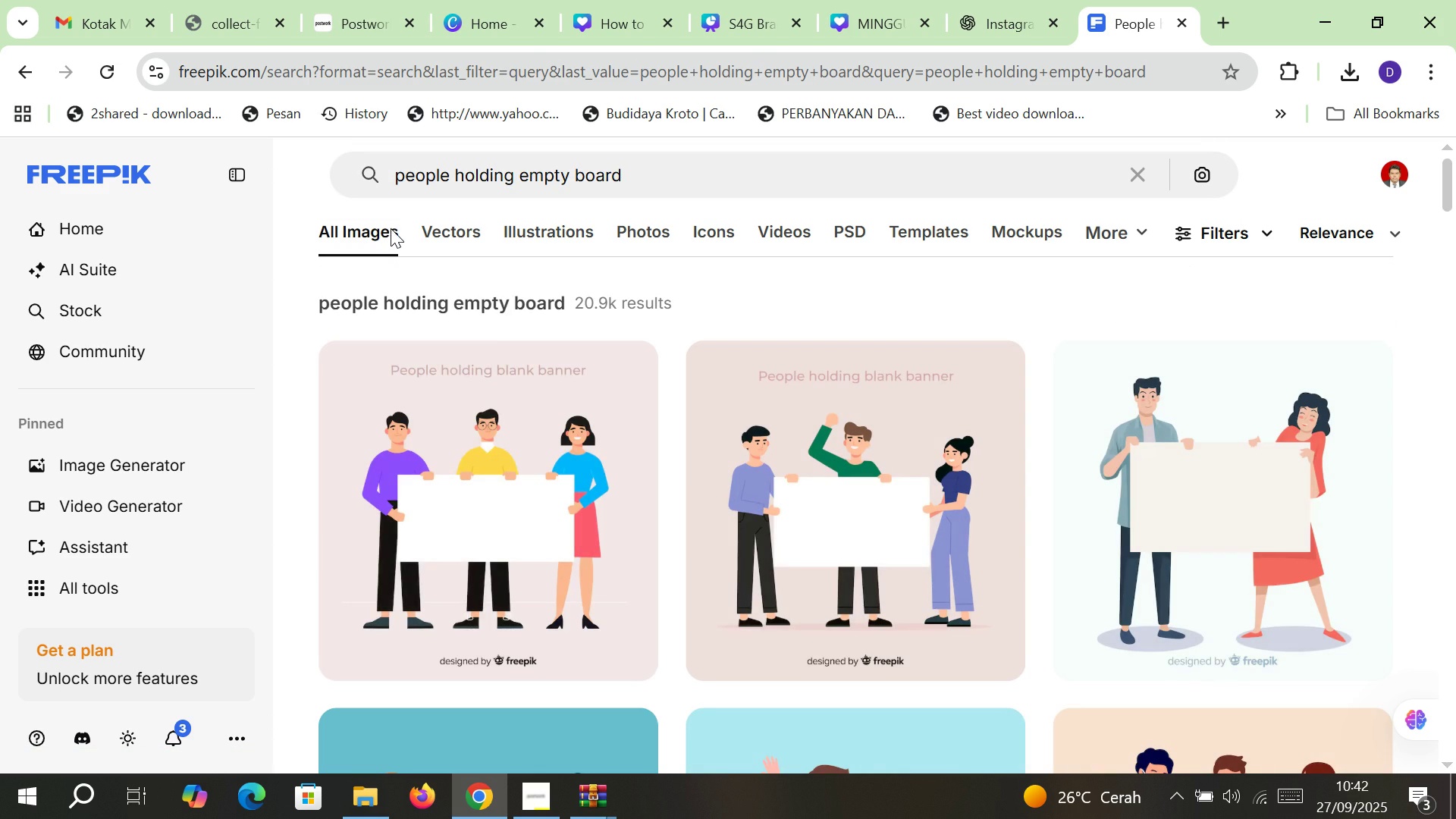 
scroll: coordinate [668, 491], scroll_direction: down, amount: 8.0